 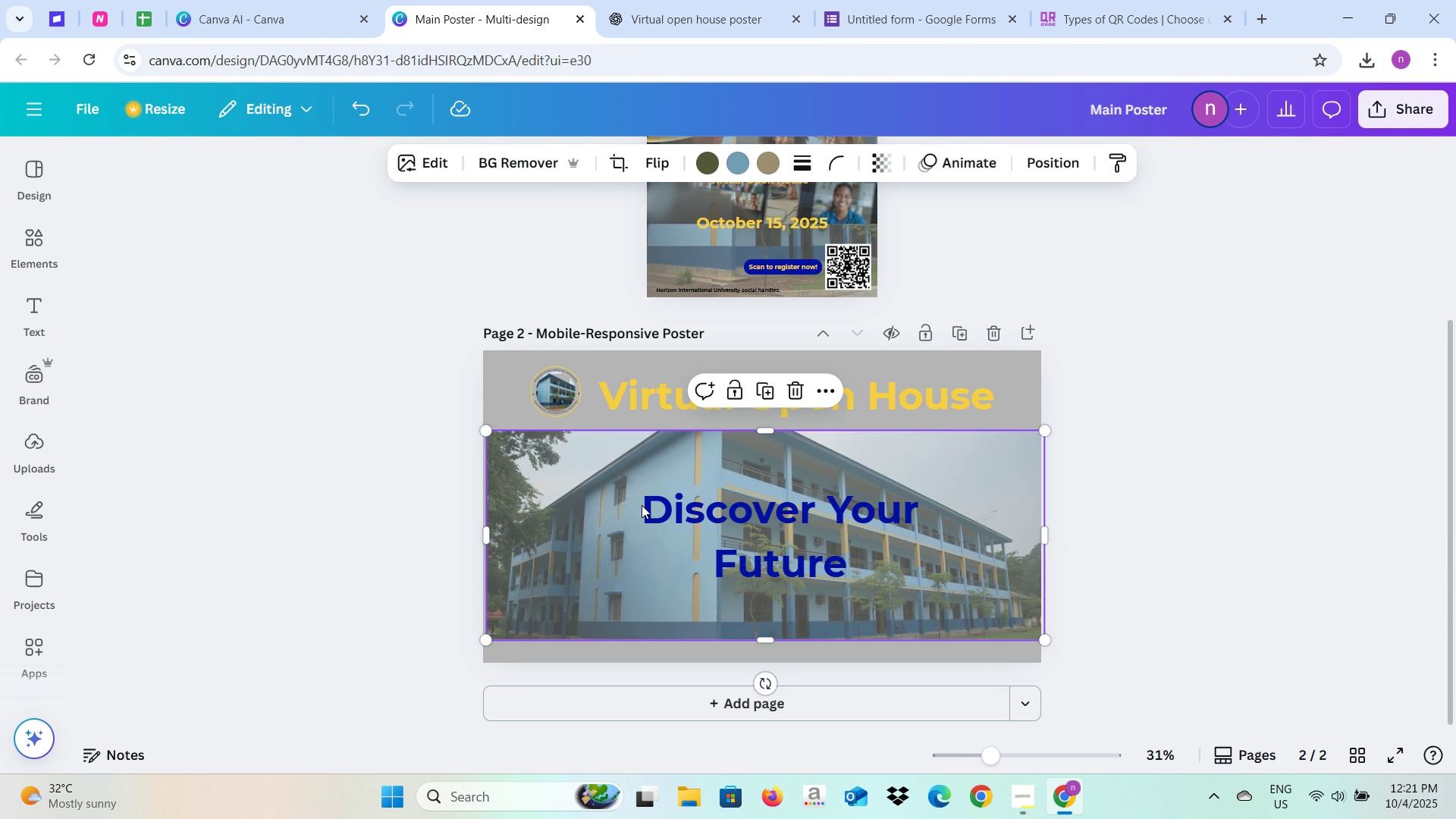 
key(Control+ControlLeft)
 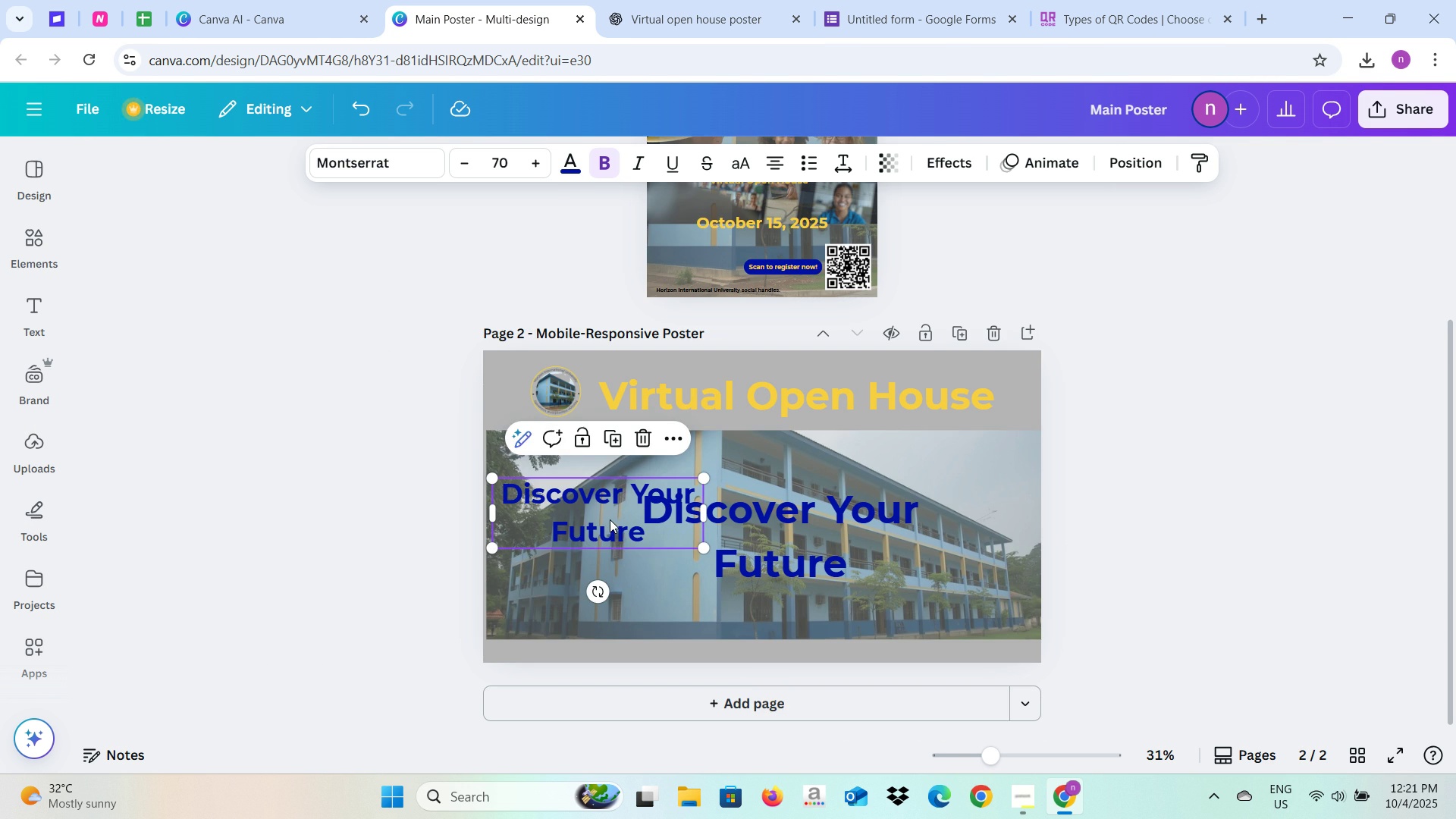 
key(Control+Z)
 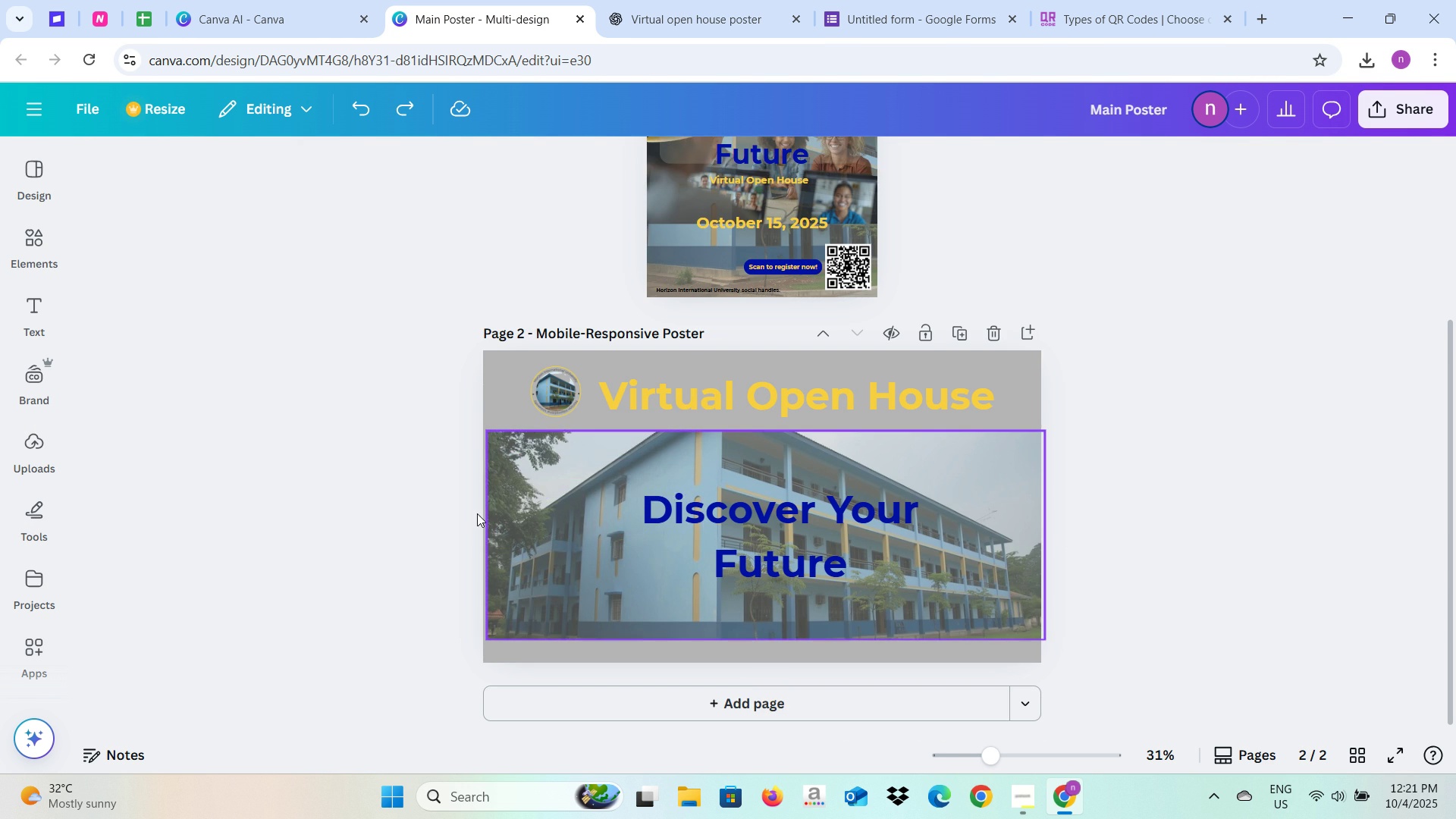 
scroll: coordinate [473, 512], scroll_direction: up, amount: 3.0
 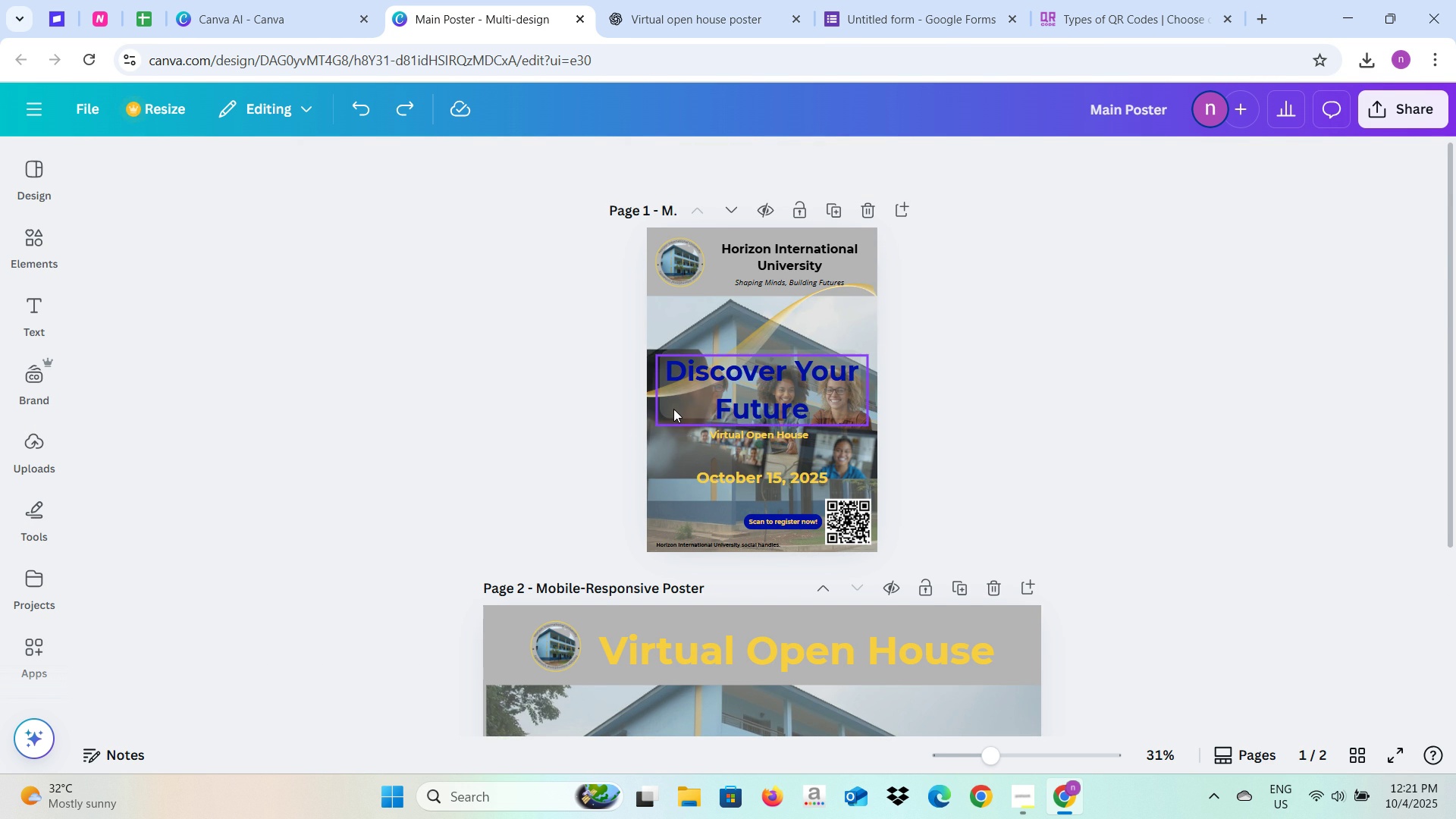 
left_click([673, 409])